 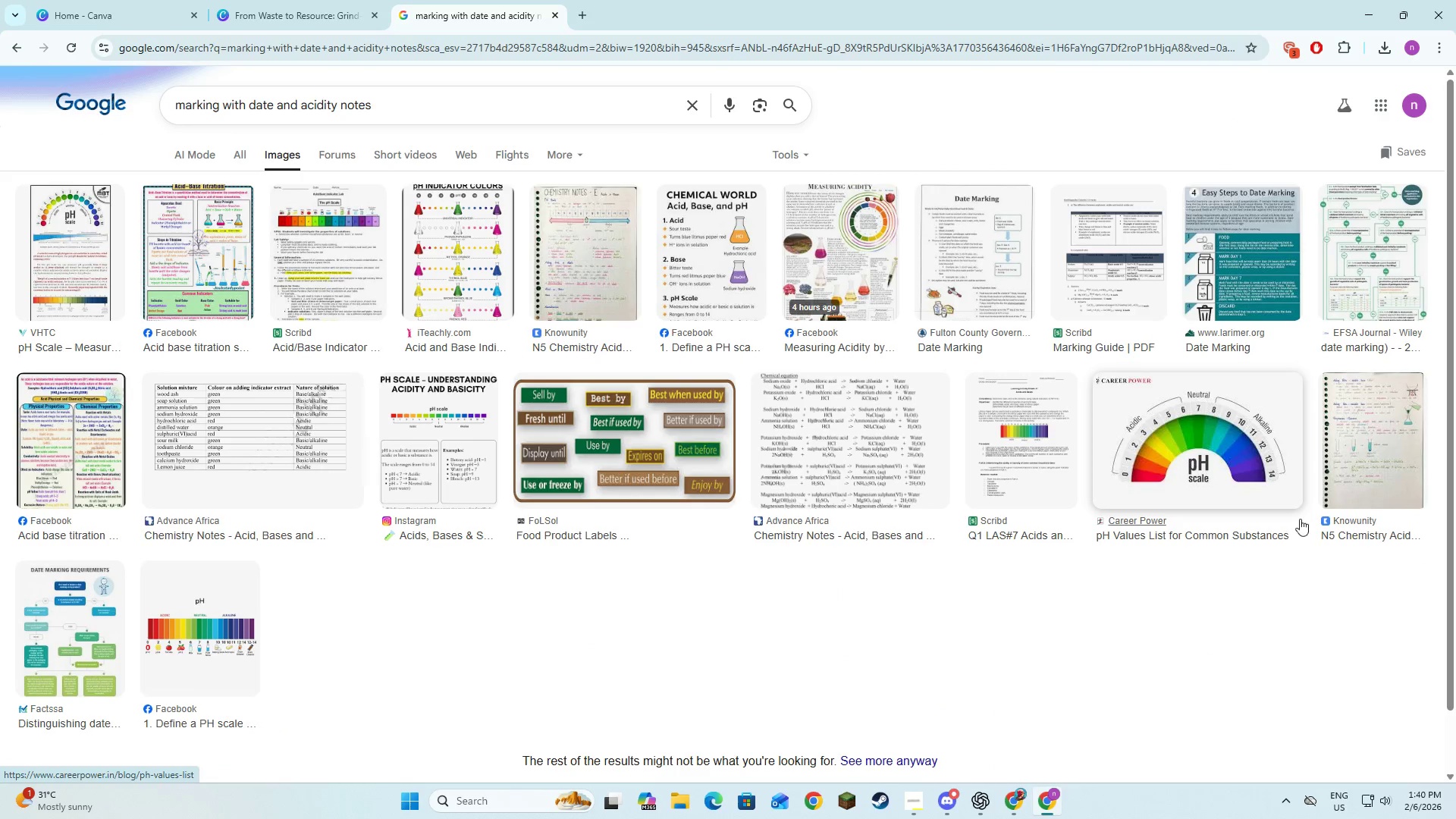 
left_click([1230, 450])
 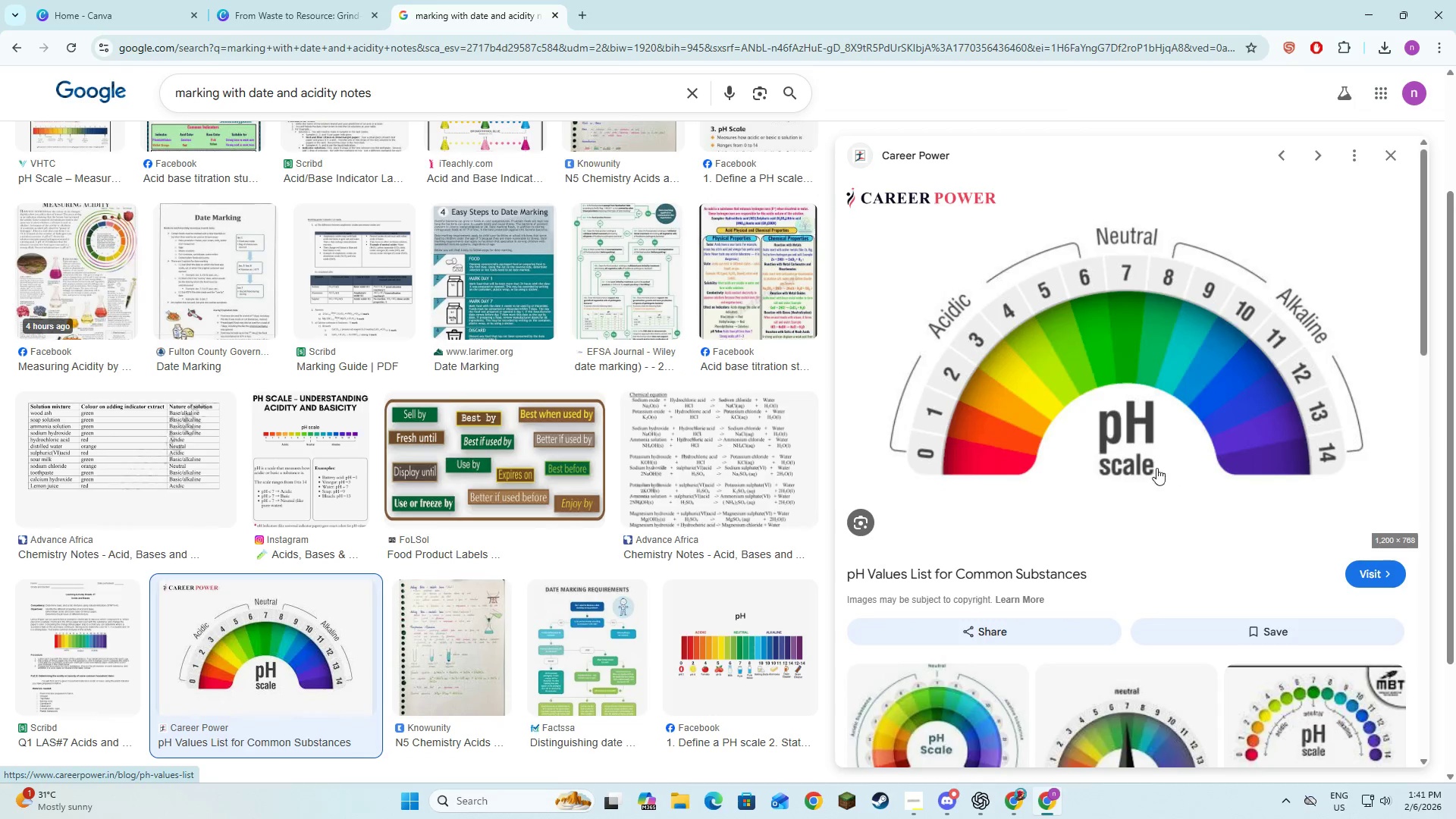 
scroll: coordinate [1126, 471], scroll_direction: down, amount: 4.0
 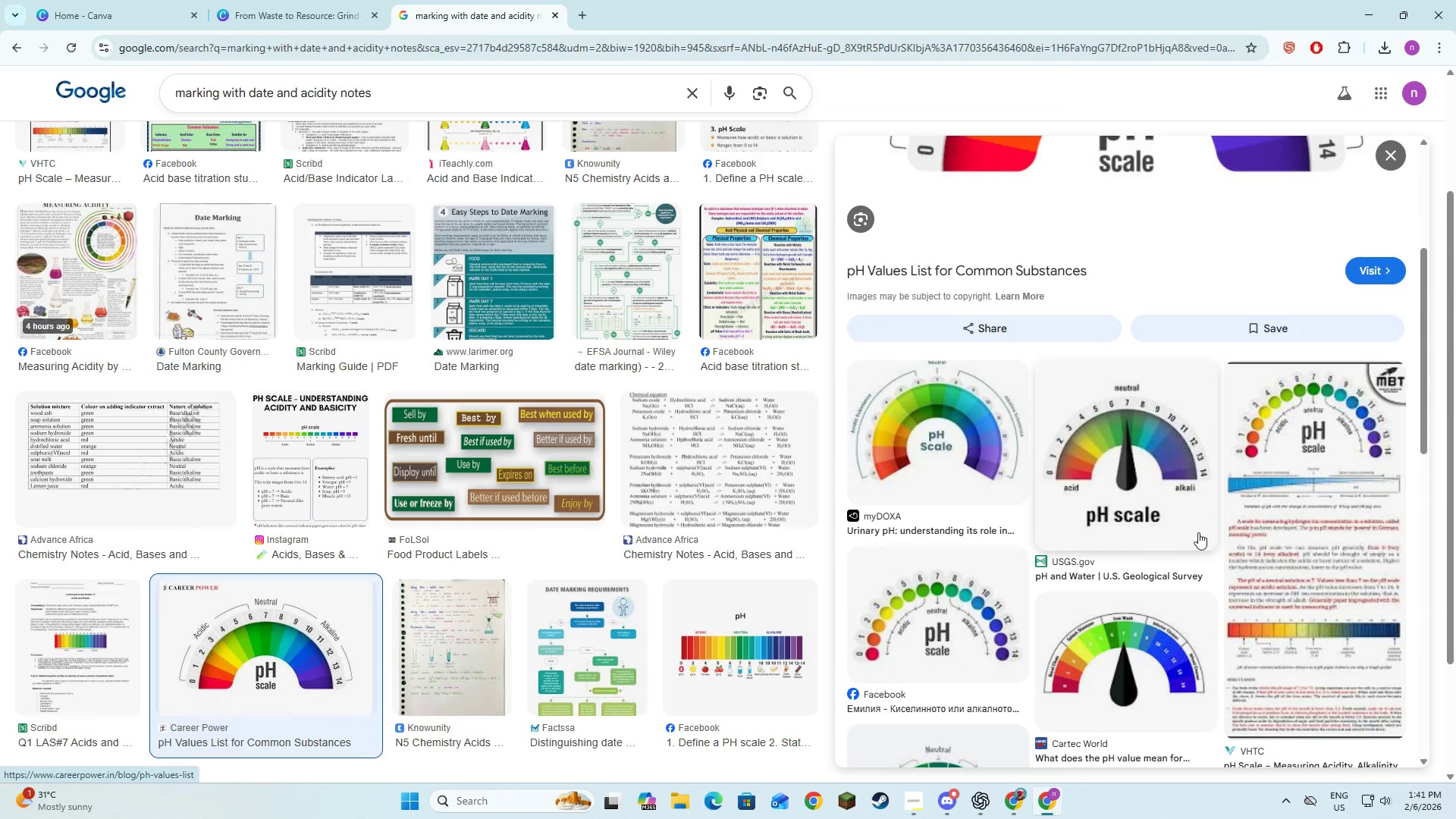 
scroll: coordinate [502, 242], scroll_direction: up, amount: 14.0
 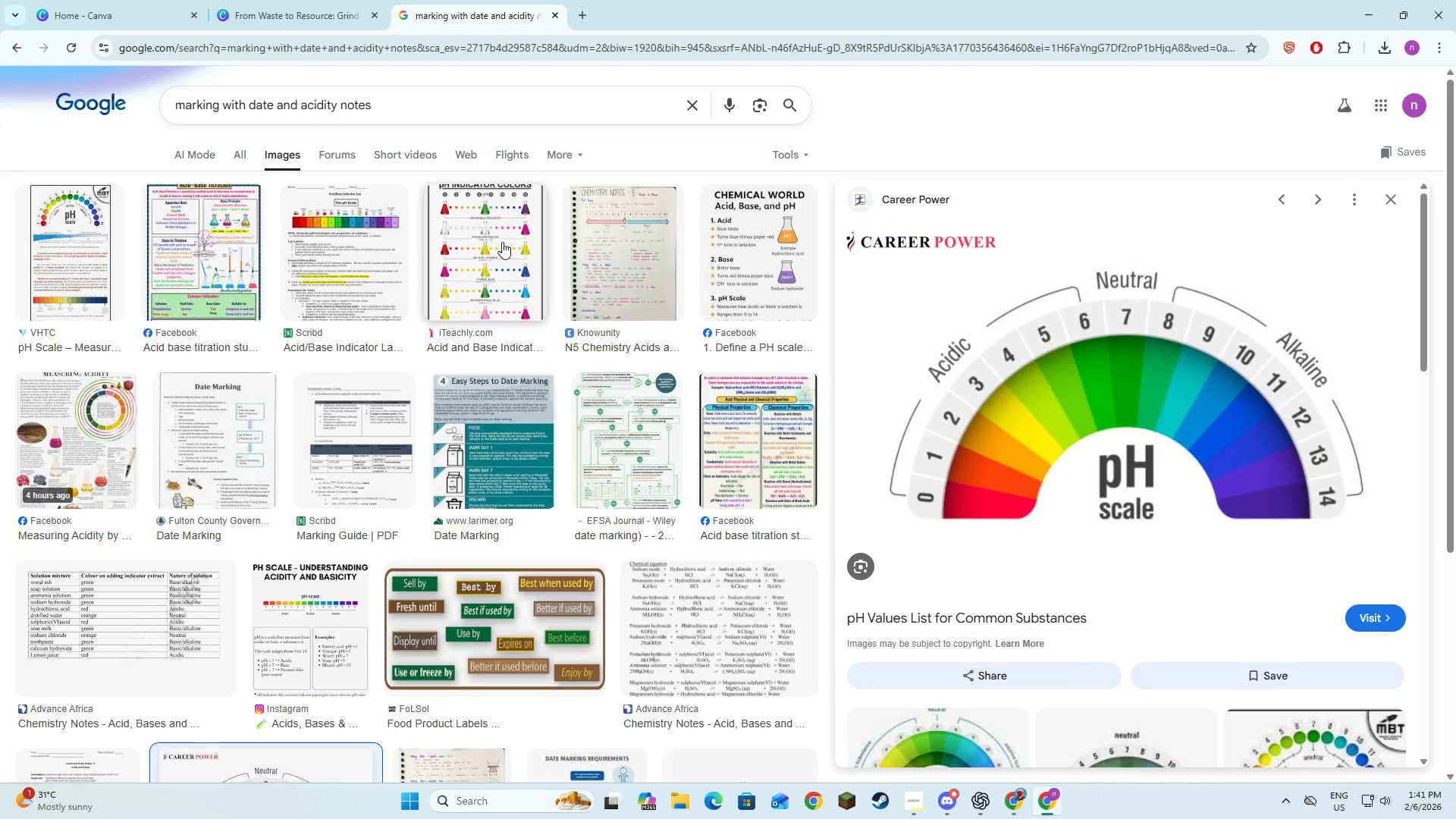 
key(Alt+AltLeft)
 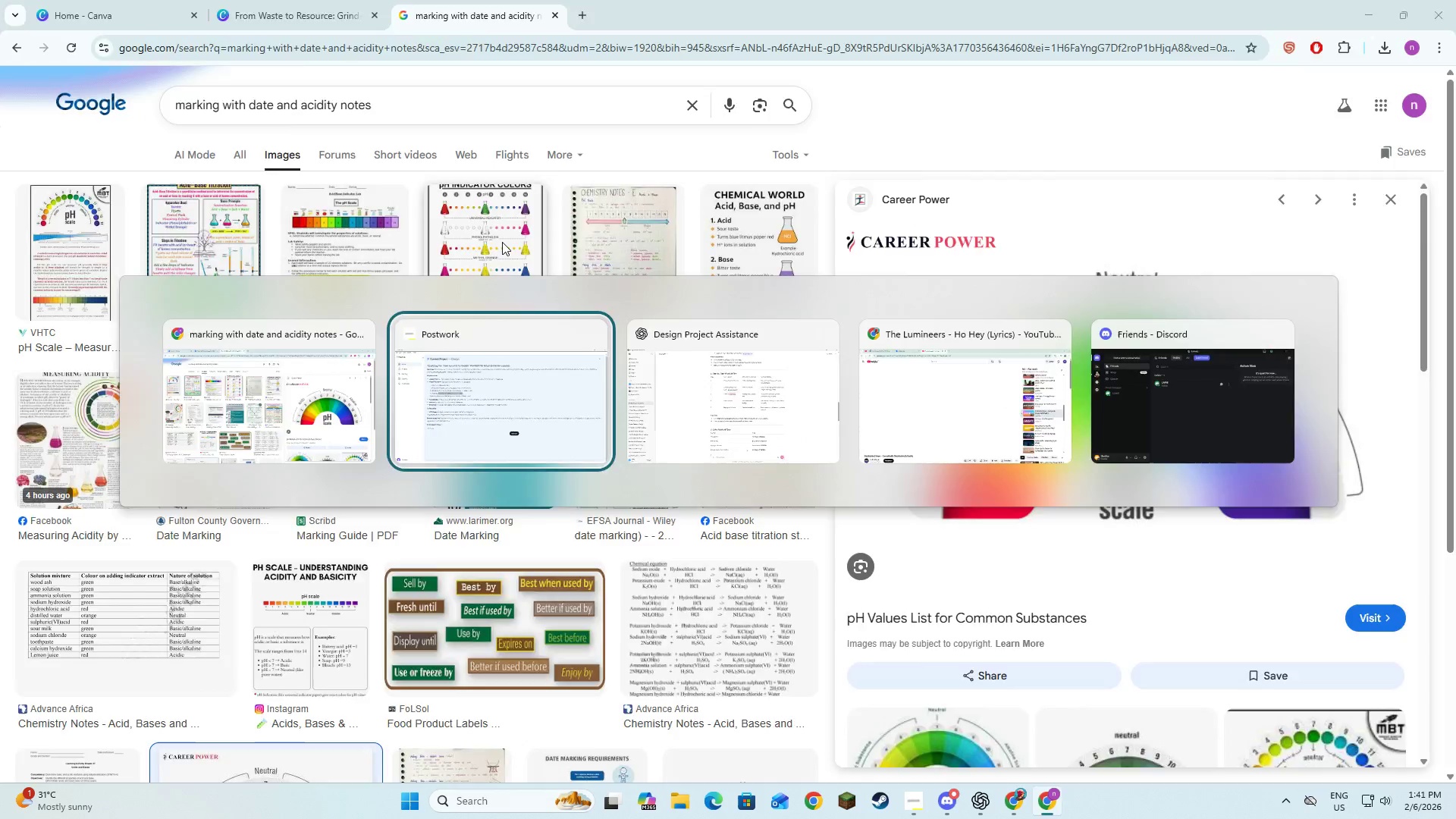 
key(Alt+Tab)